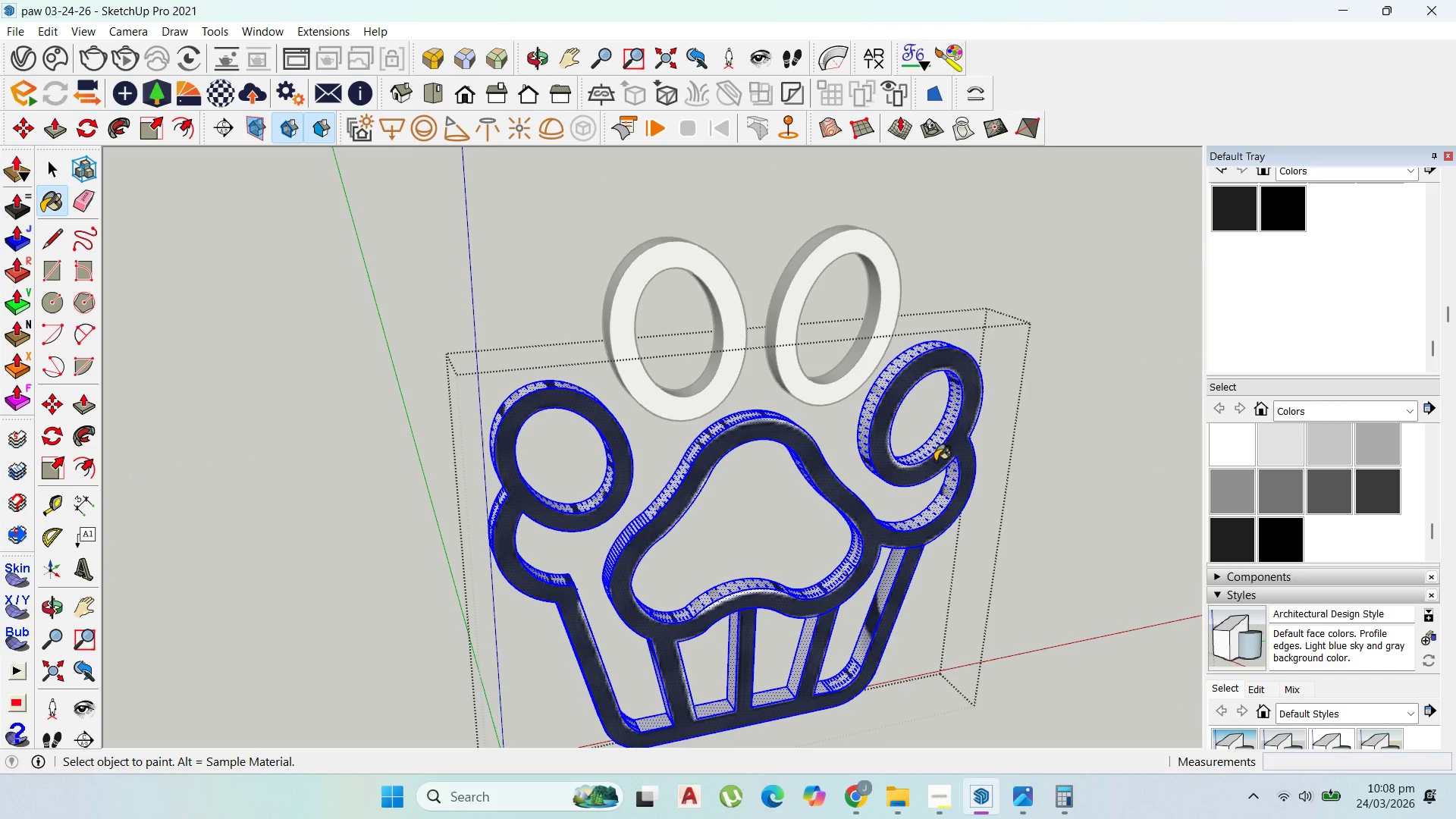 
double_click([936, 460])
 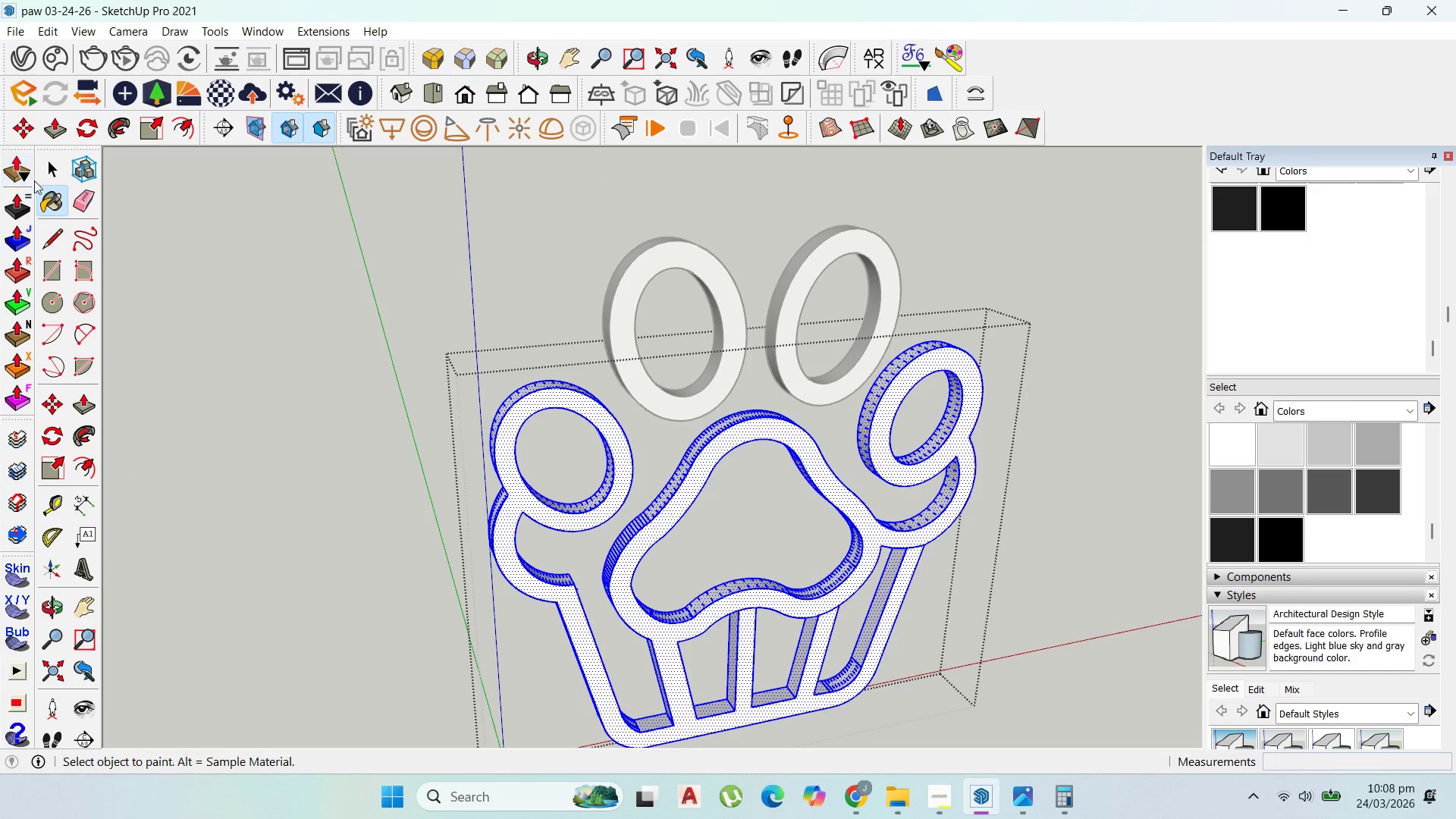 
left_click([49, 168])
 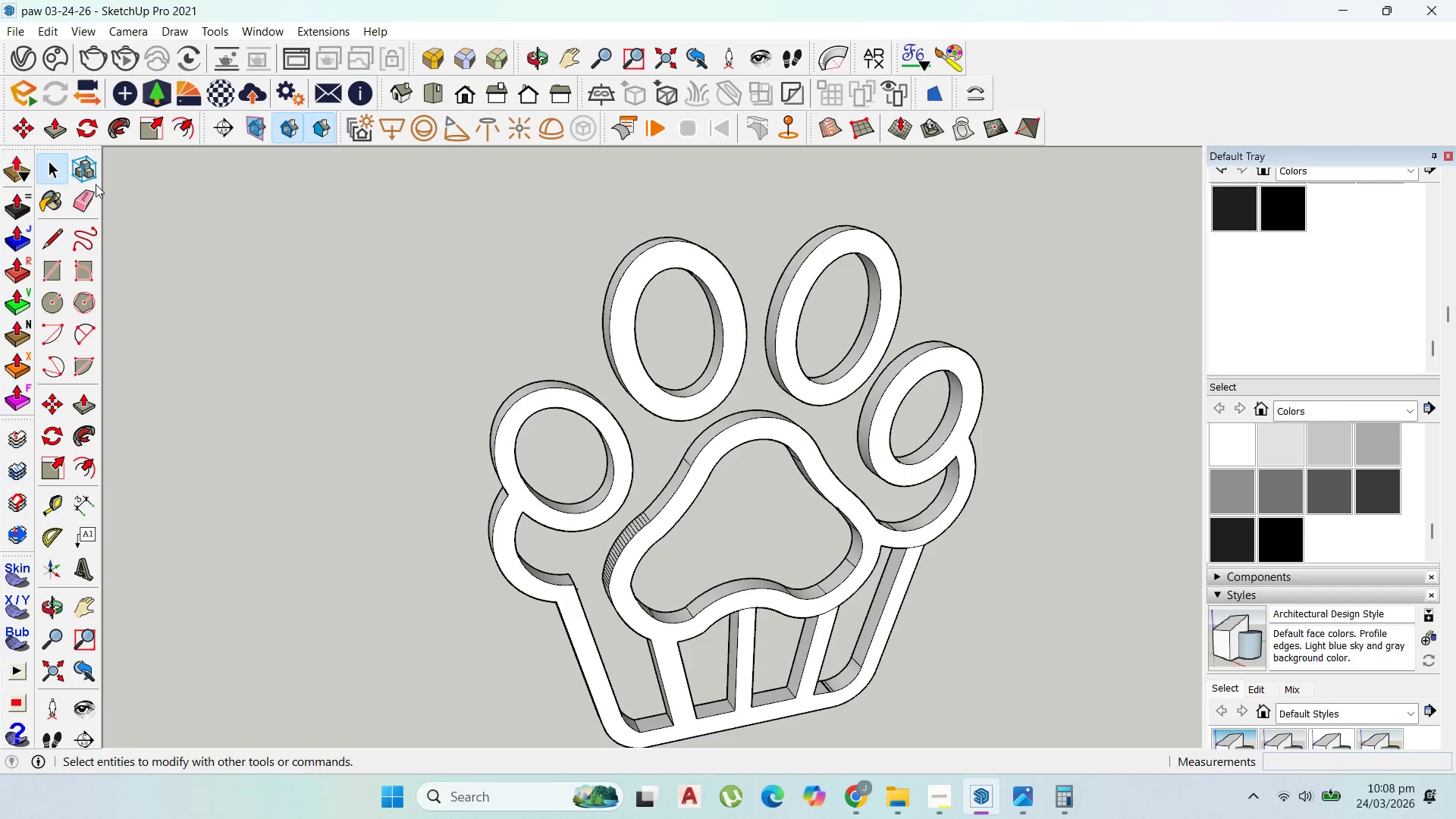 
key(Escape)
 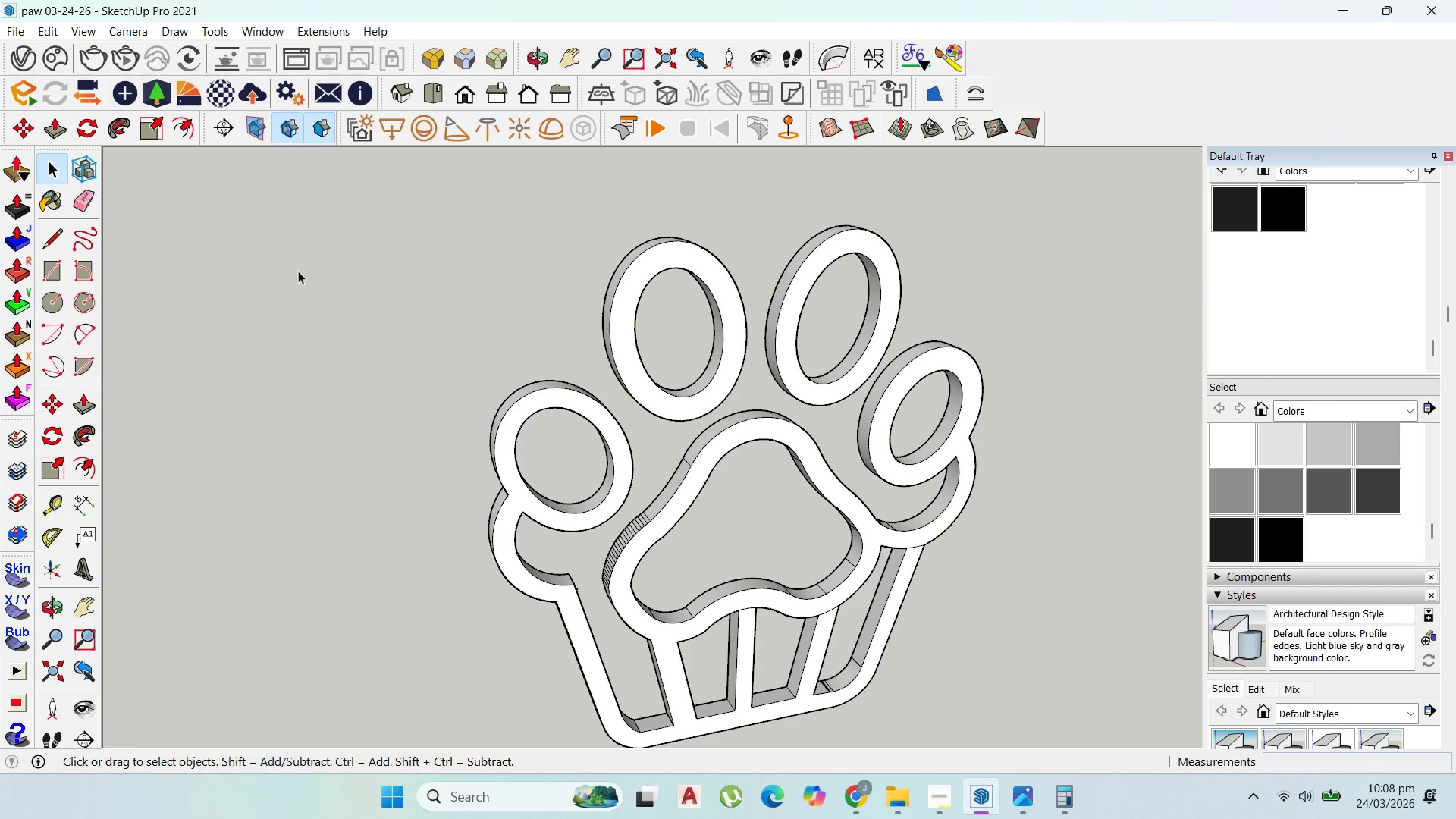 
key(Escape)
 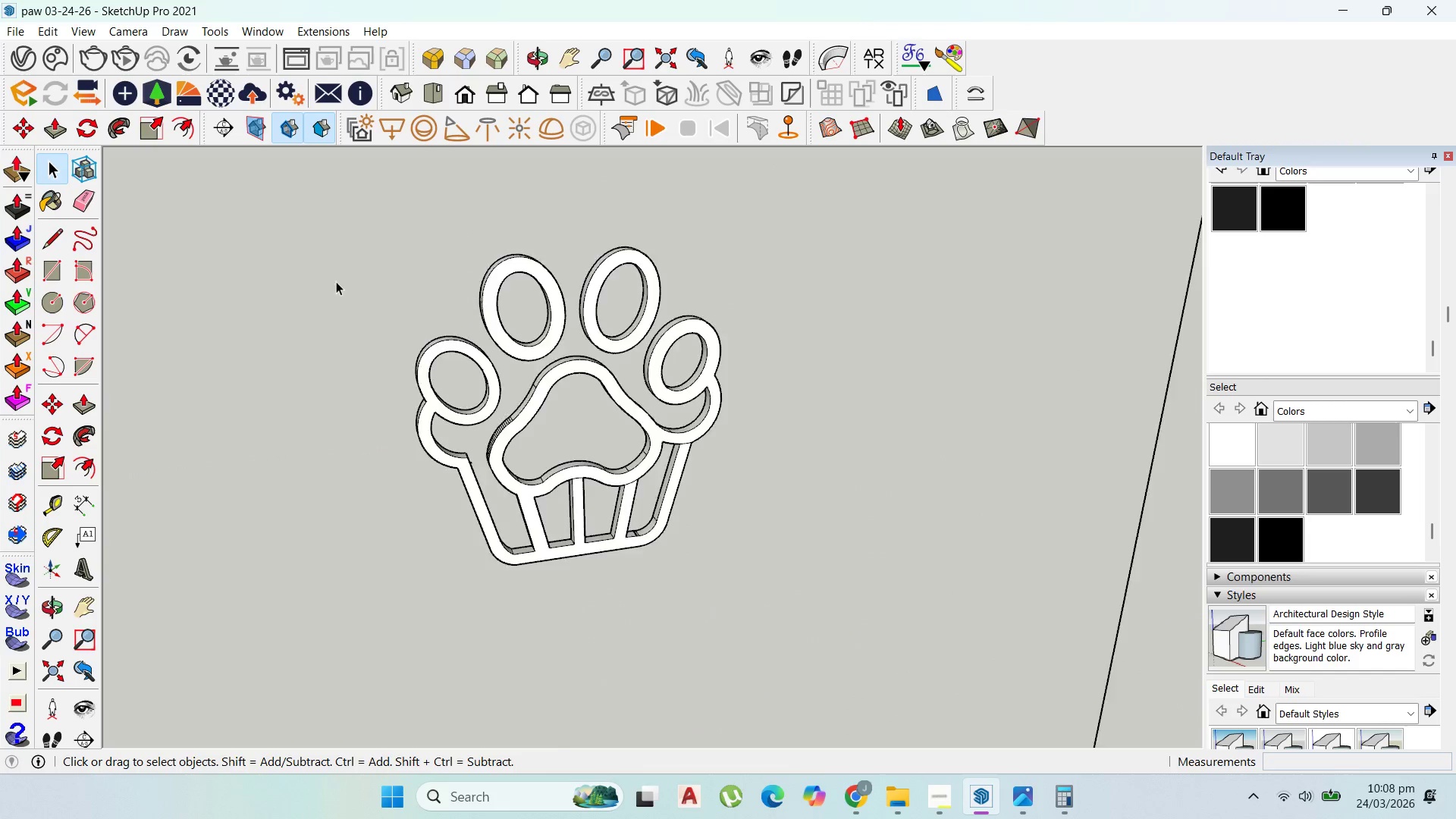 
key(Escape)
 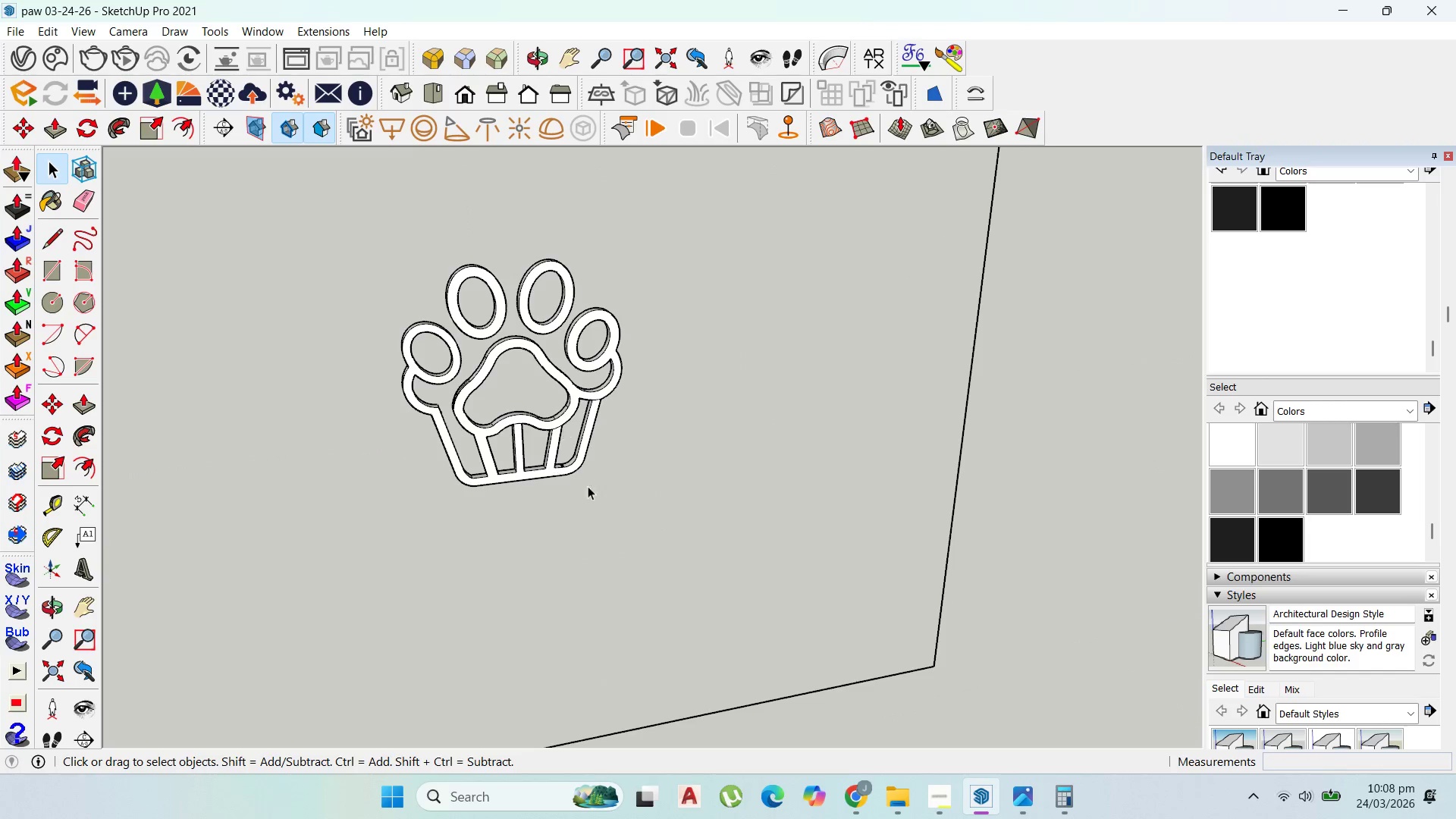 
scroll: coordinate [401, 297], scroll_direction: down, amount: 5.0
 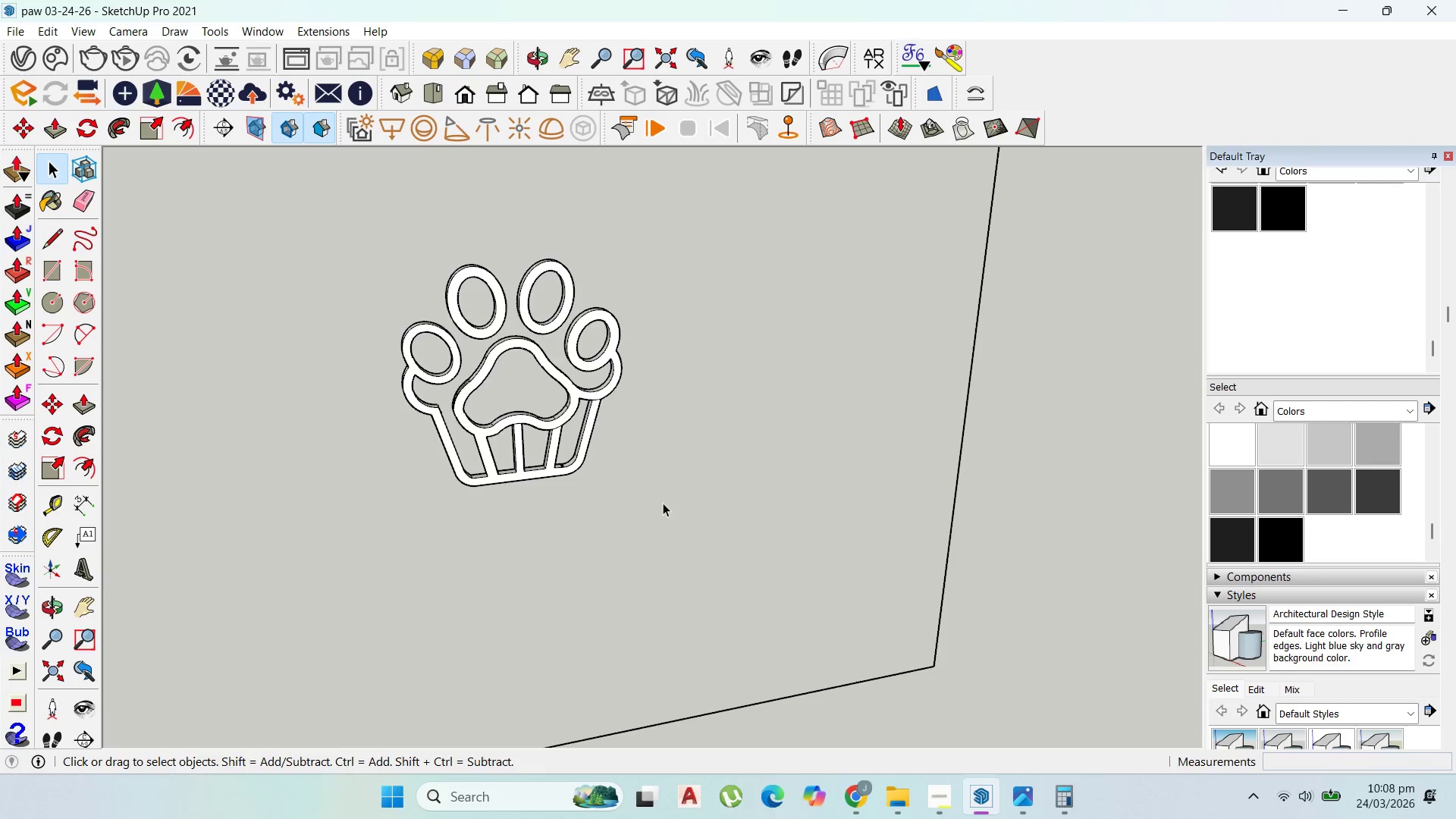 
left_click_drag(start_coordinate=[667, 503], to_coordinate=[389, 258])
 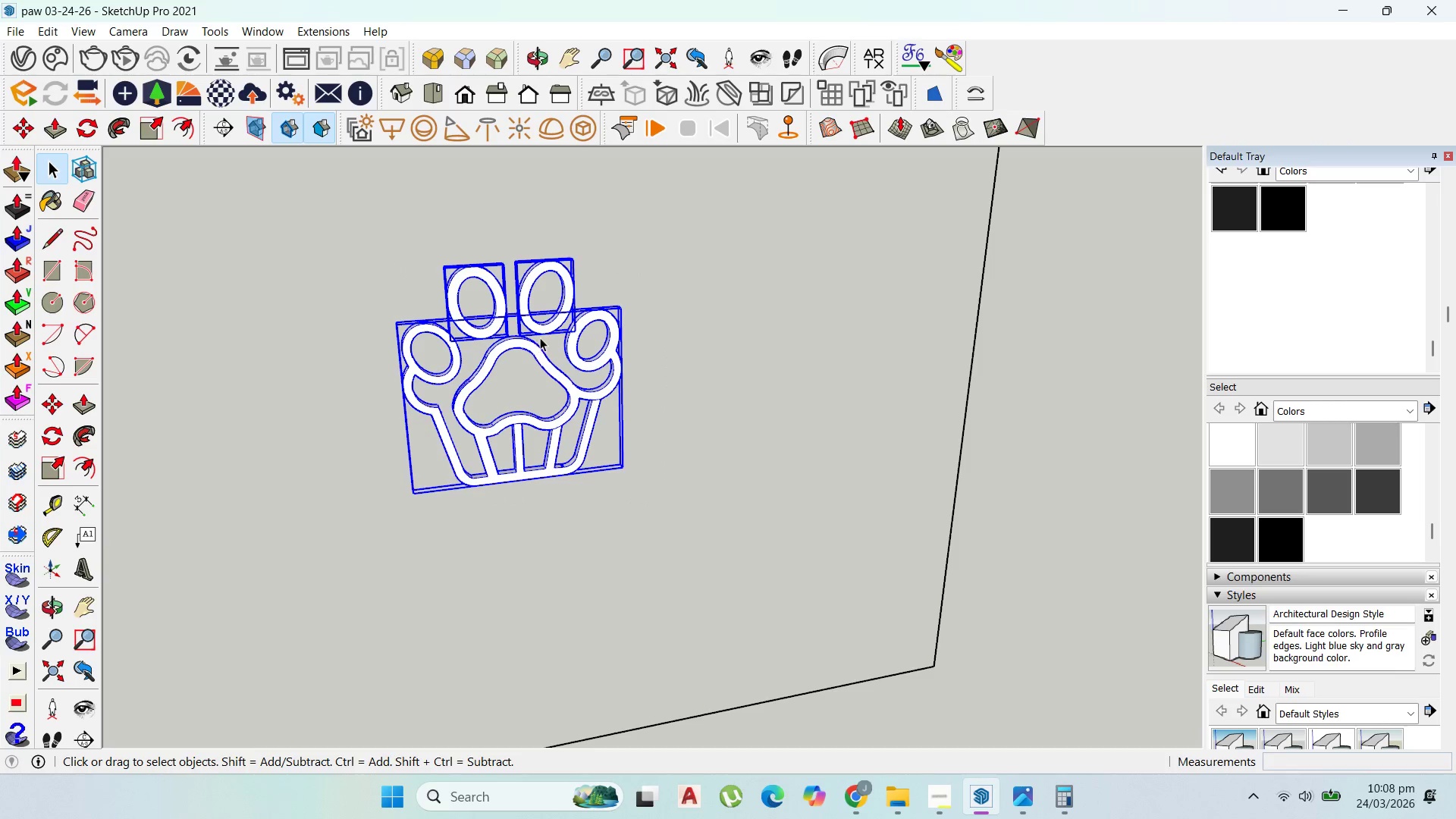 
right_click([543, 333])
 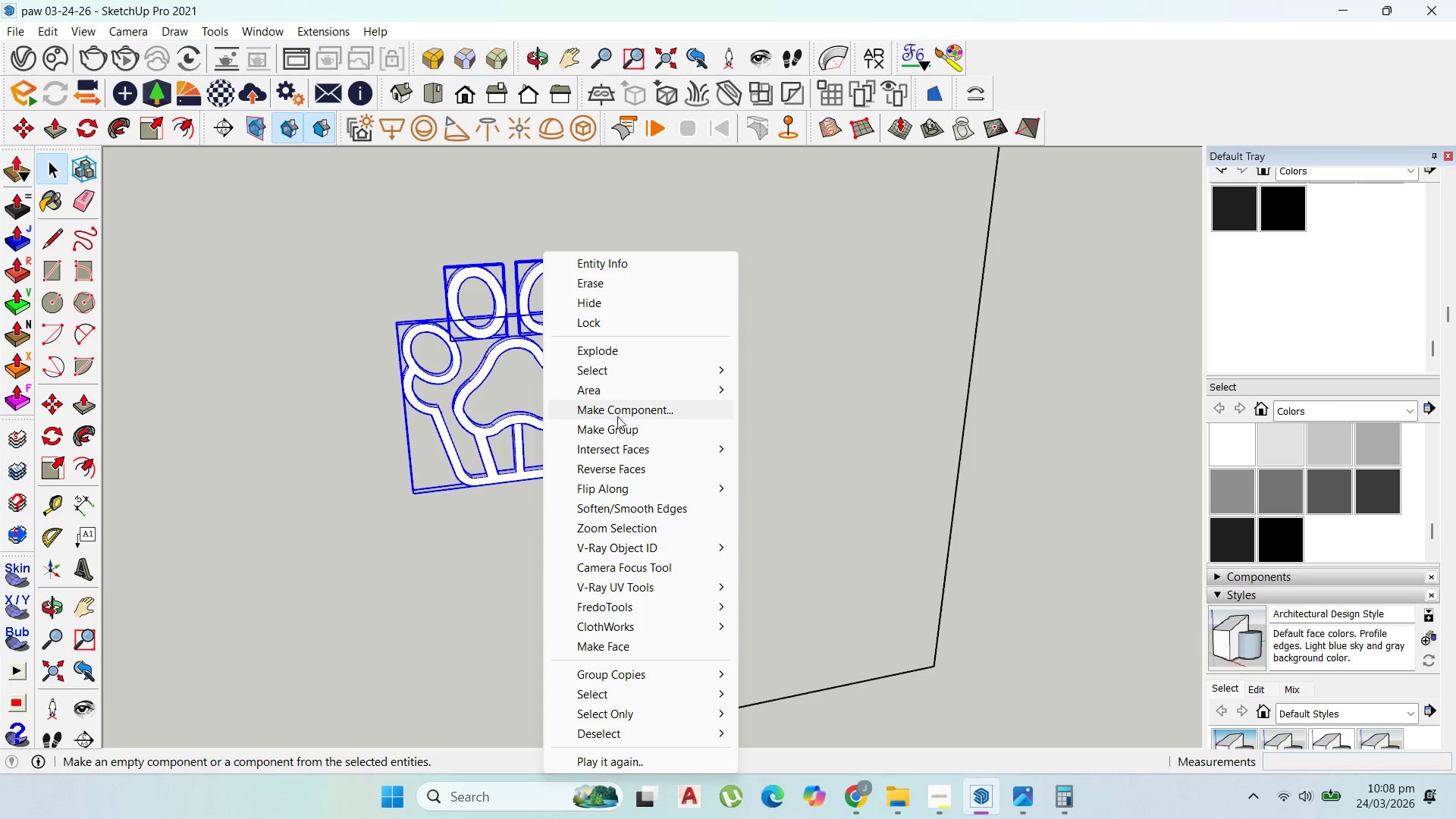 
left_click([623, 421])
 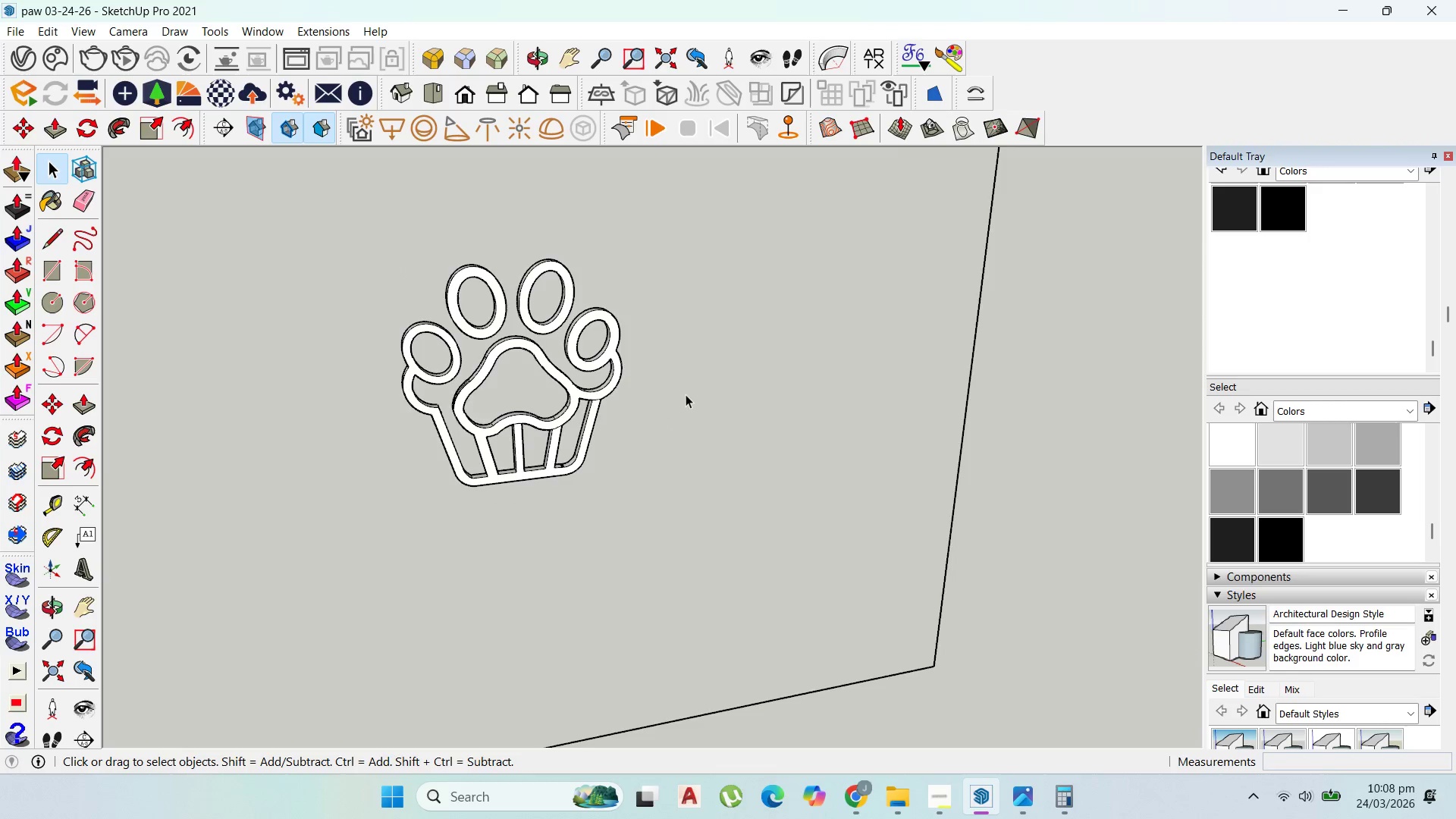 
scroll: coordinate [754, 387], scroll_direction: down, amount: 12.0
 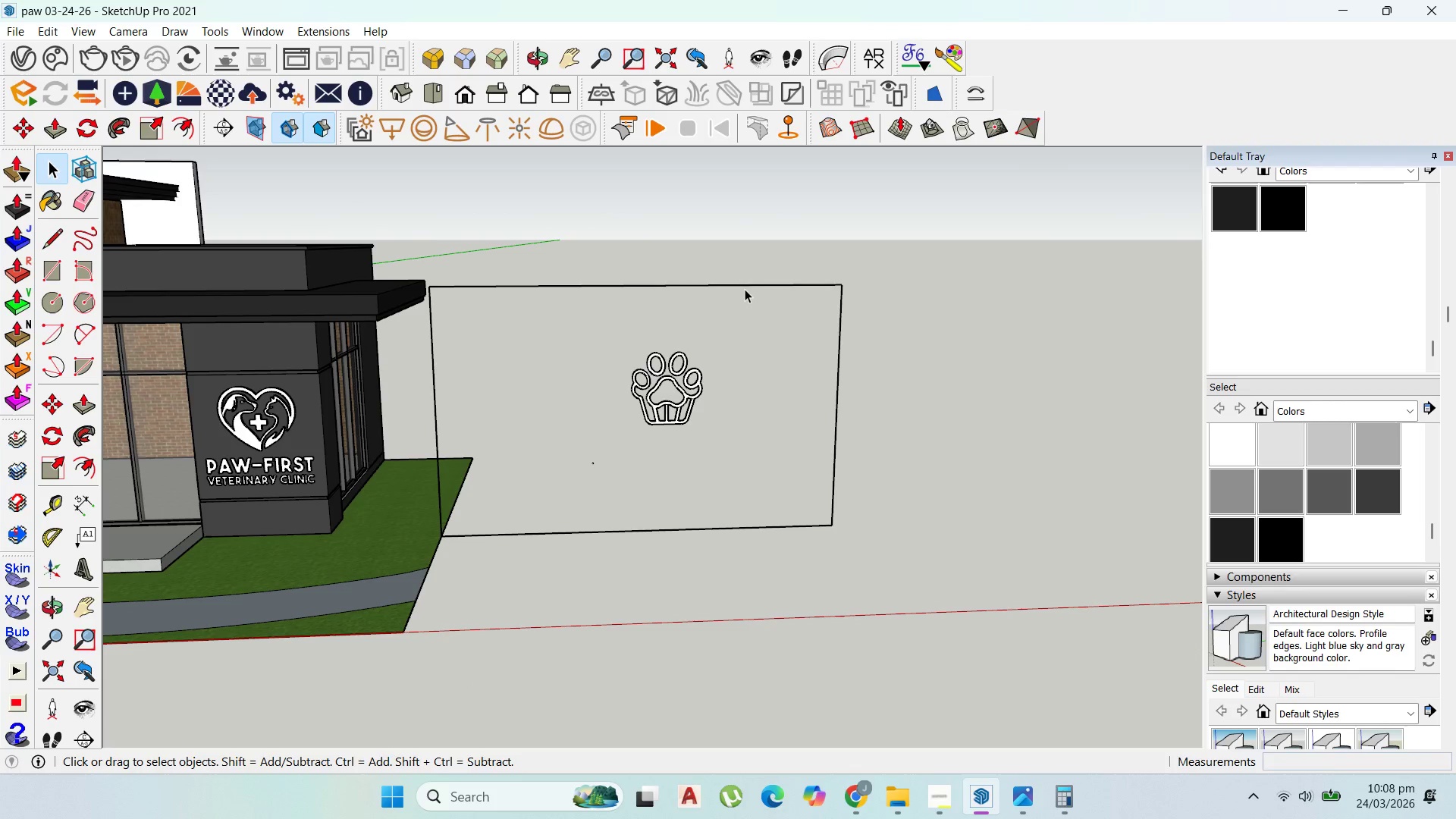 
double_click([745, 287])
 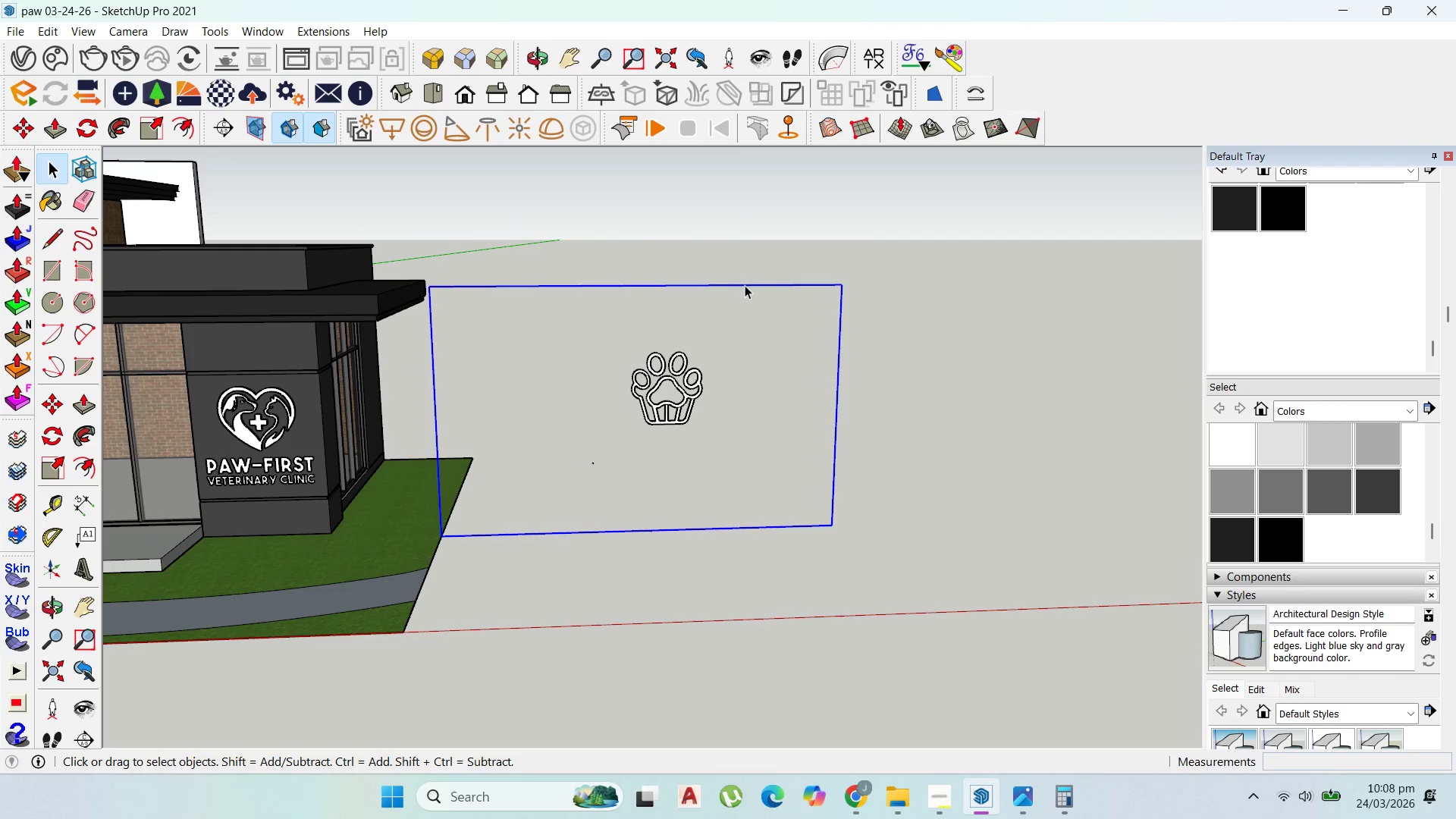 
triple_click([745, 285])
 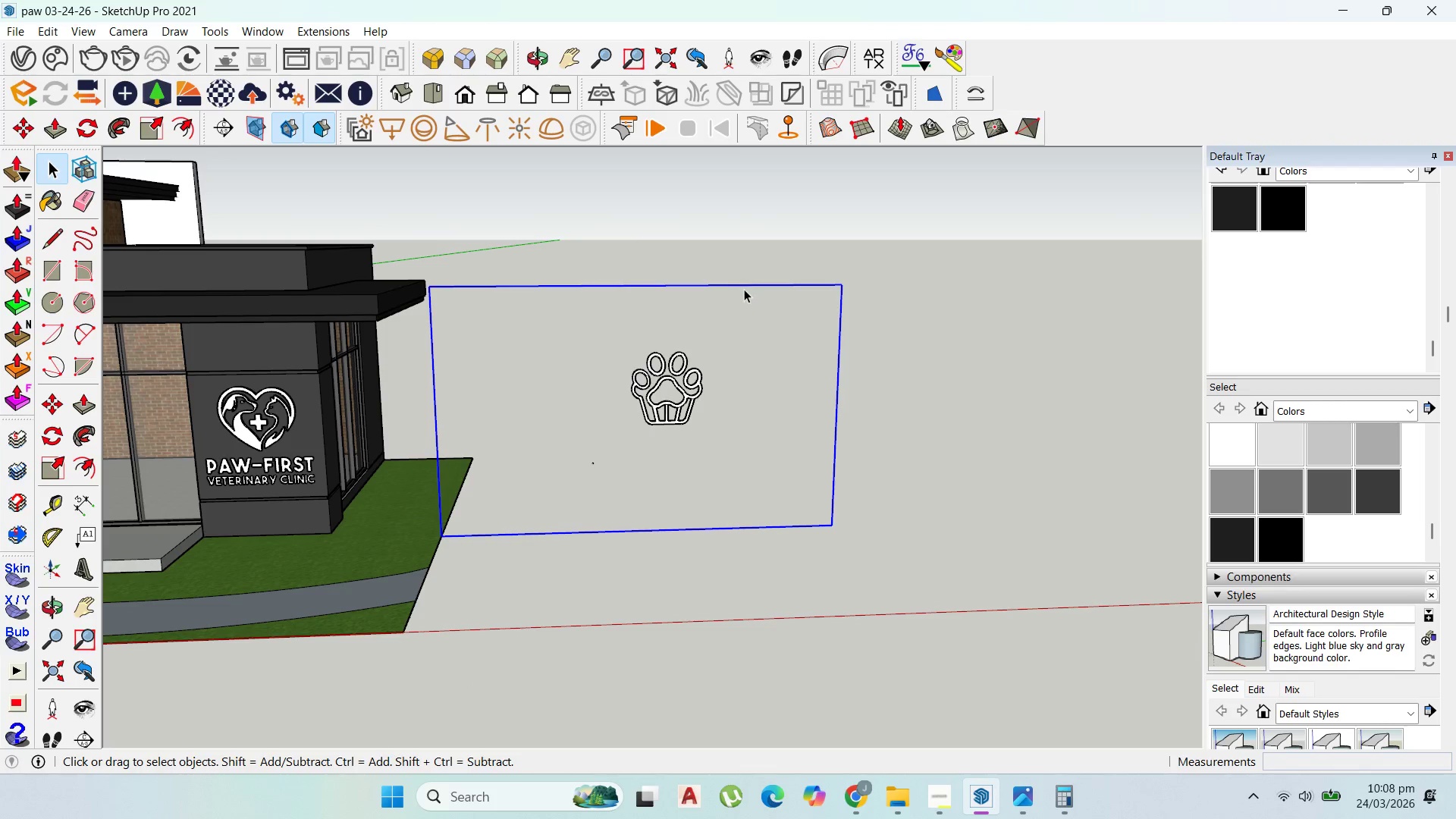 
key(Delete)
 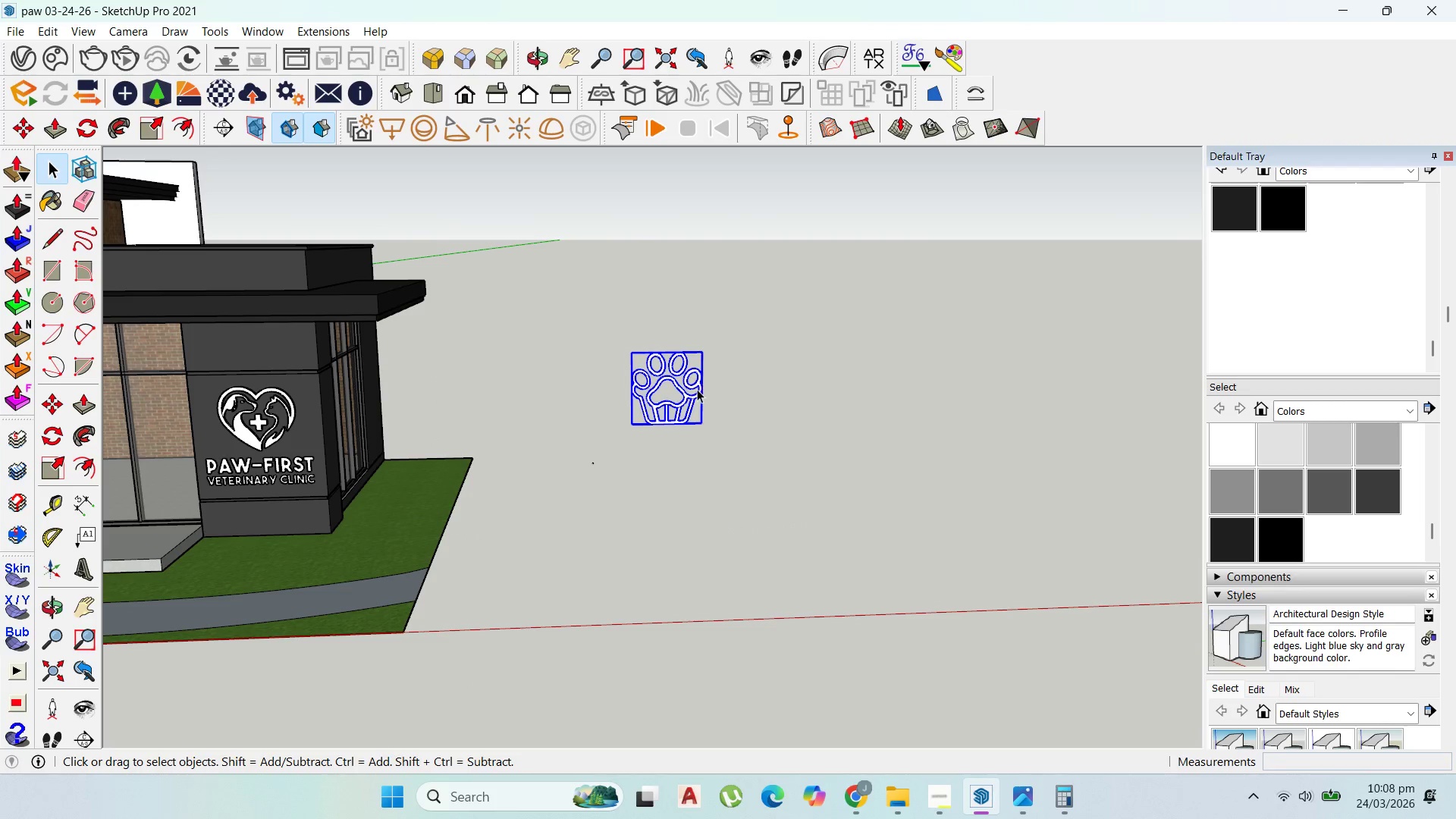 
scroll: coordinate [698, 397], scroll_direction: up, amount: 1.0
 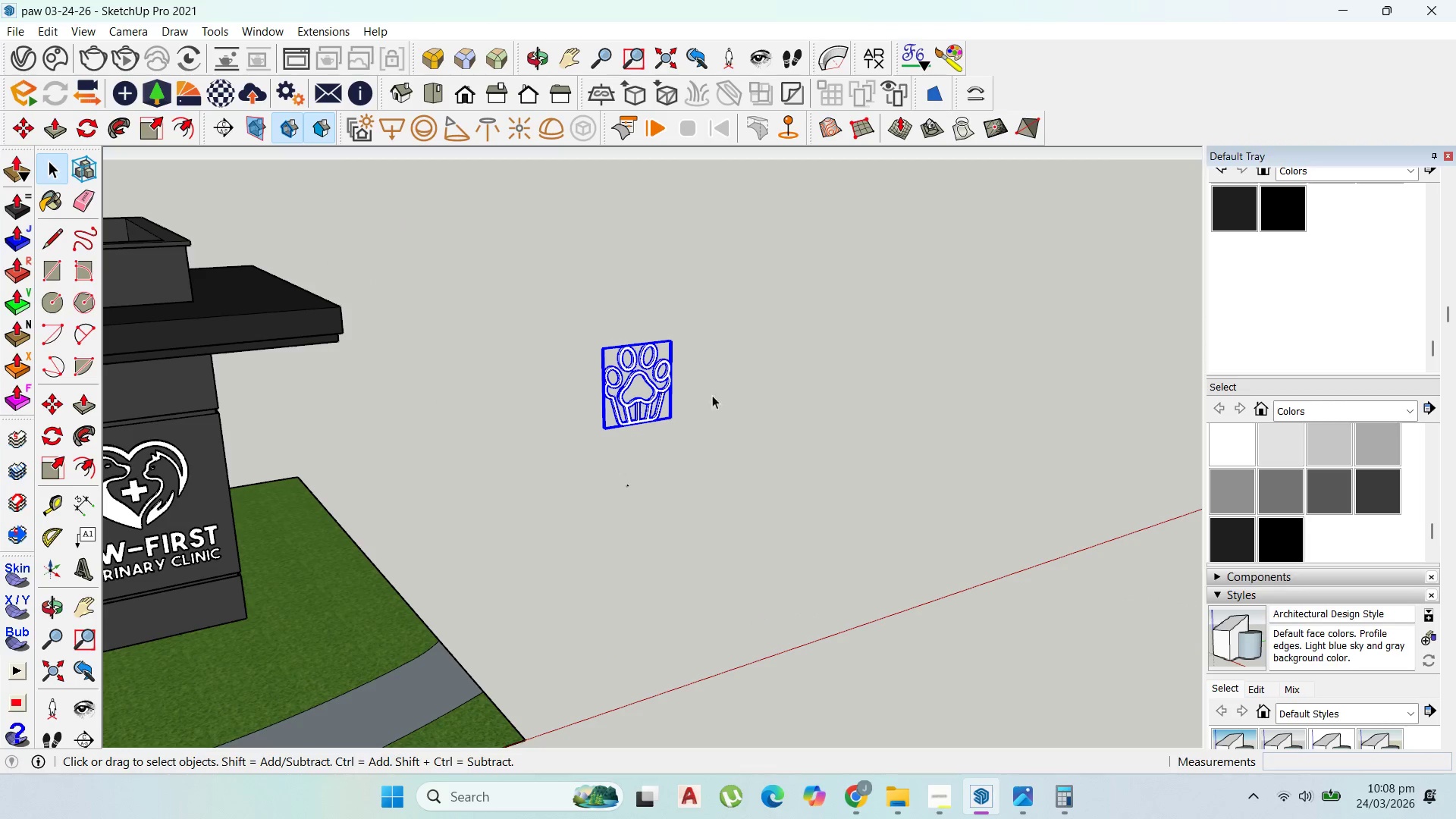 
key(M)
 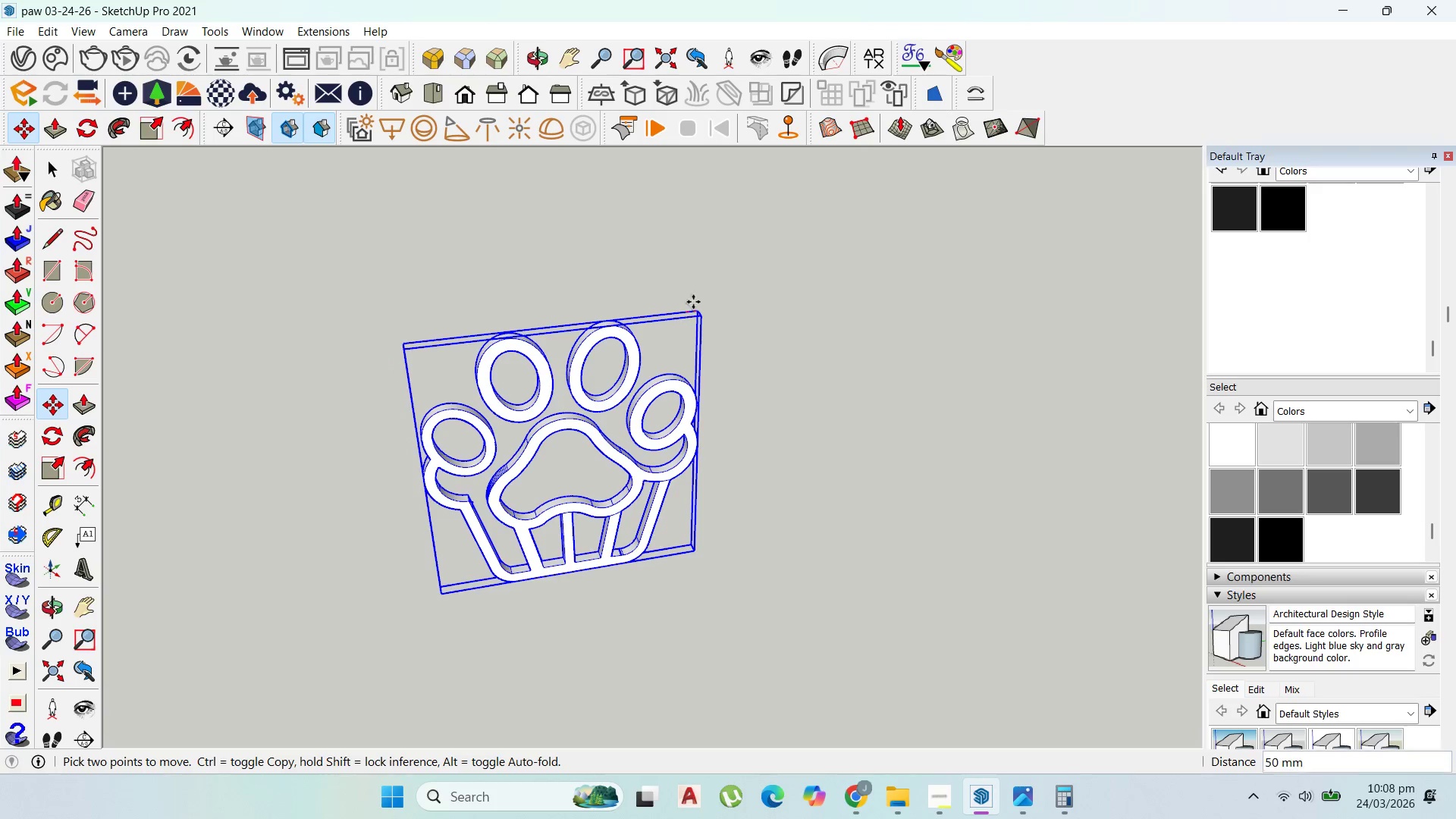 
scroll: coordinate [692, 300], scroll_direction: up, amount: 11.0
 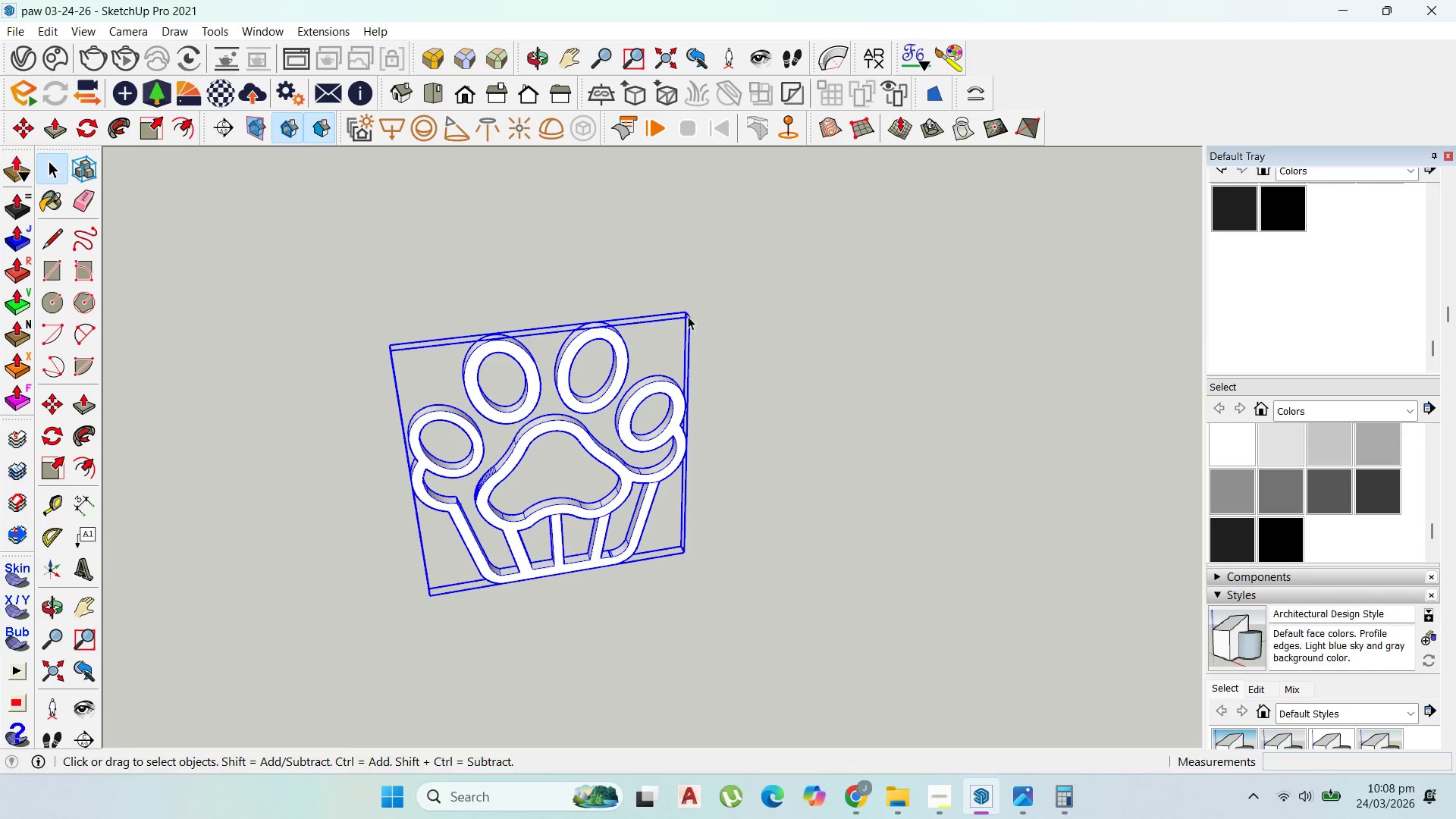 
scroll: coordinate [908, 511], scroll_direction: down, amount: 24.0
 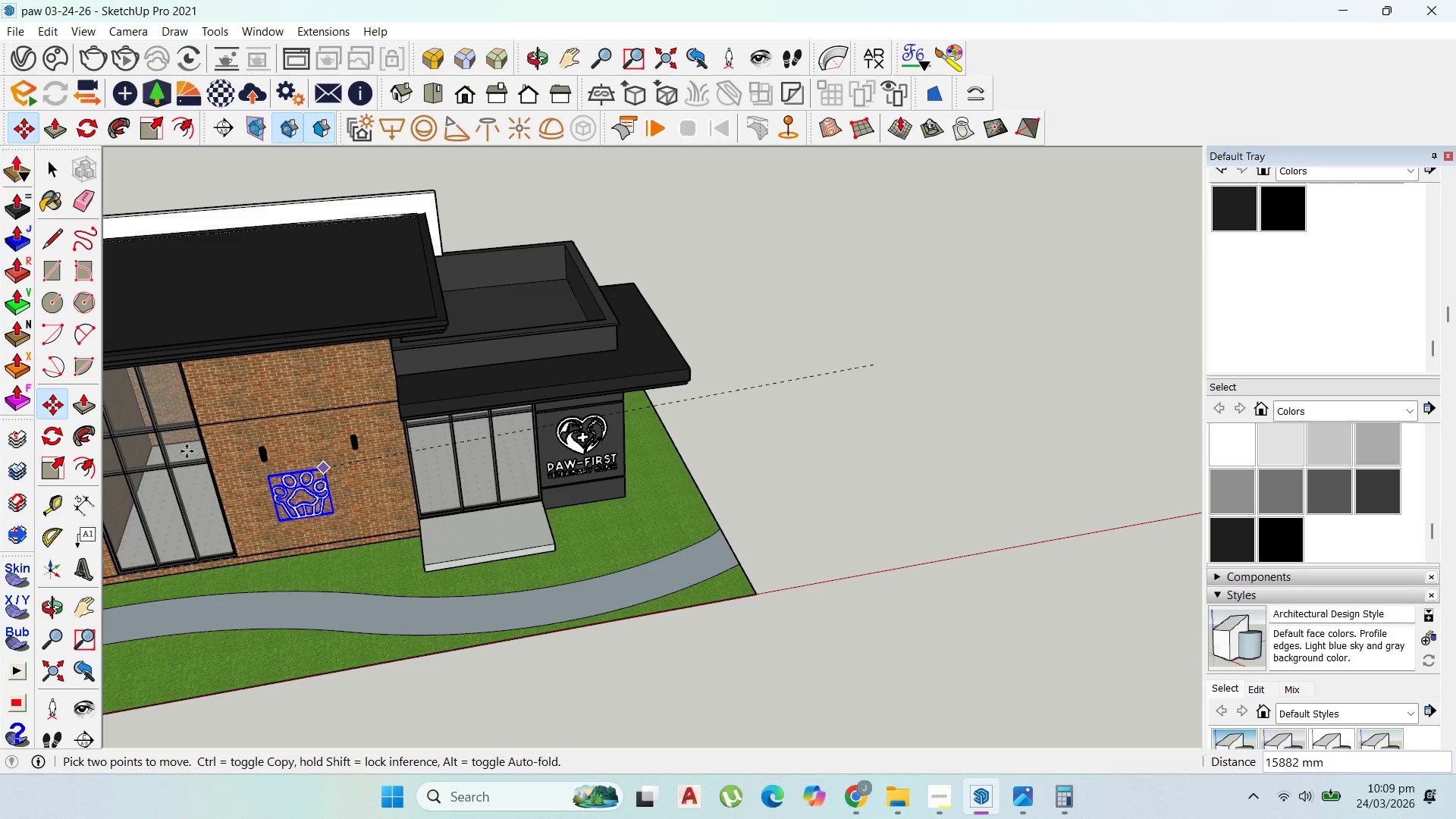 
left_click([315, 475])
 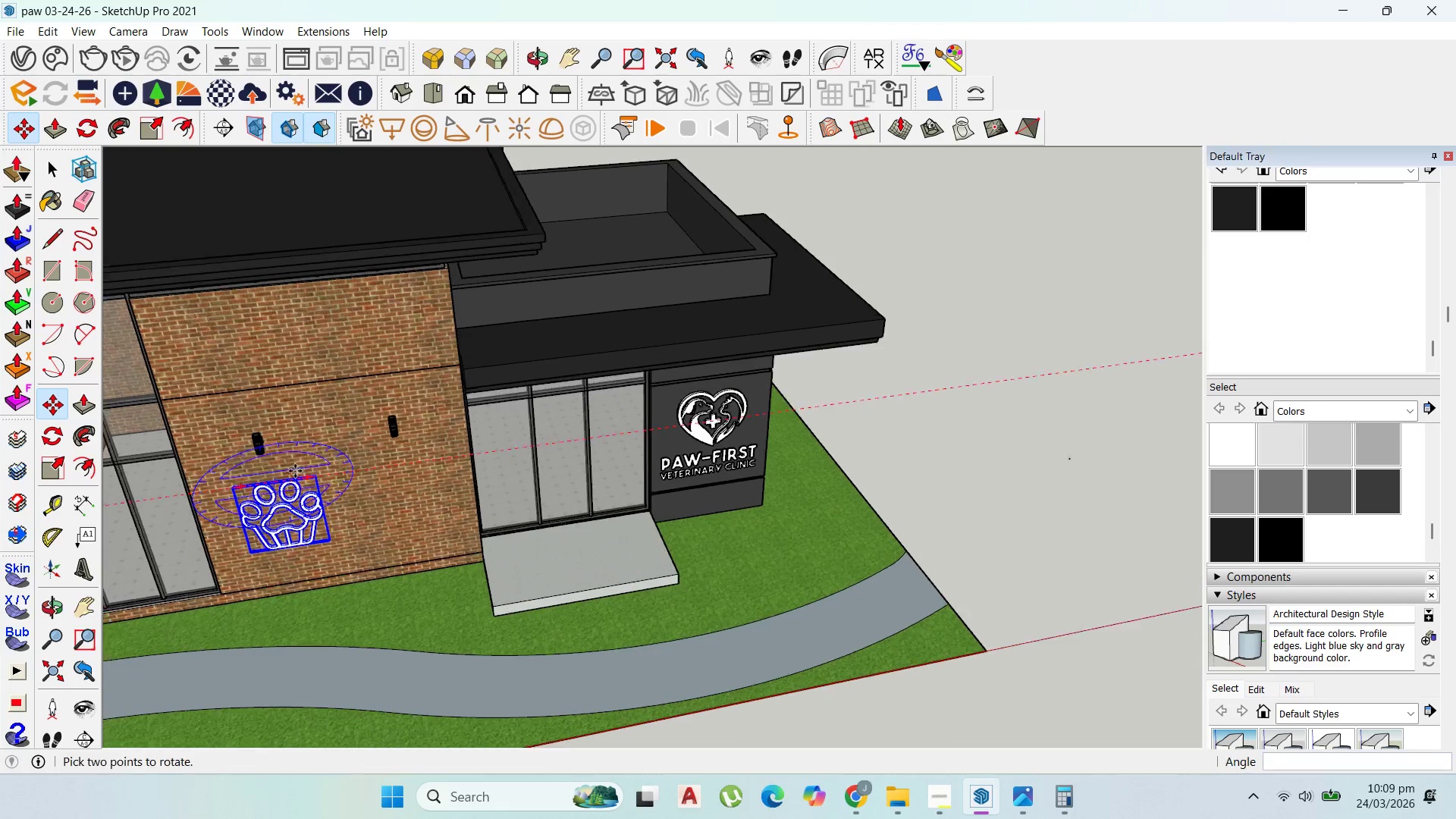 
scroll: coordinate [287, 471], scroll_direction: up, amount: 5.0
 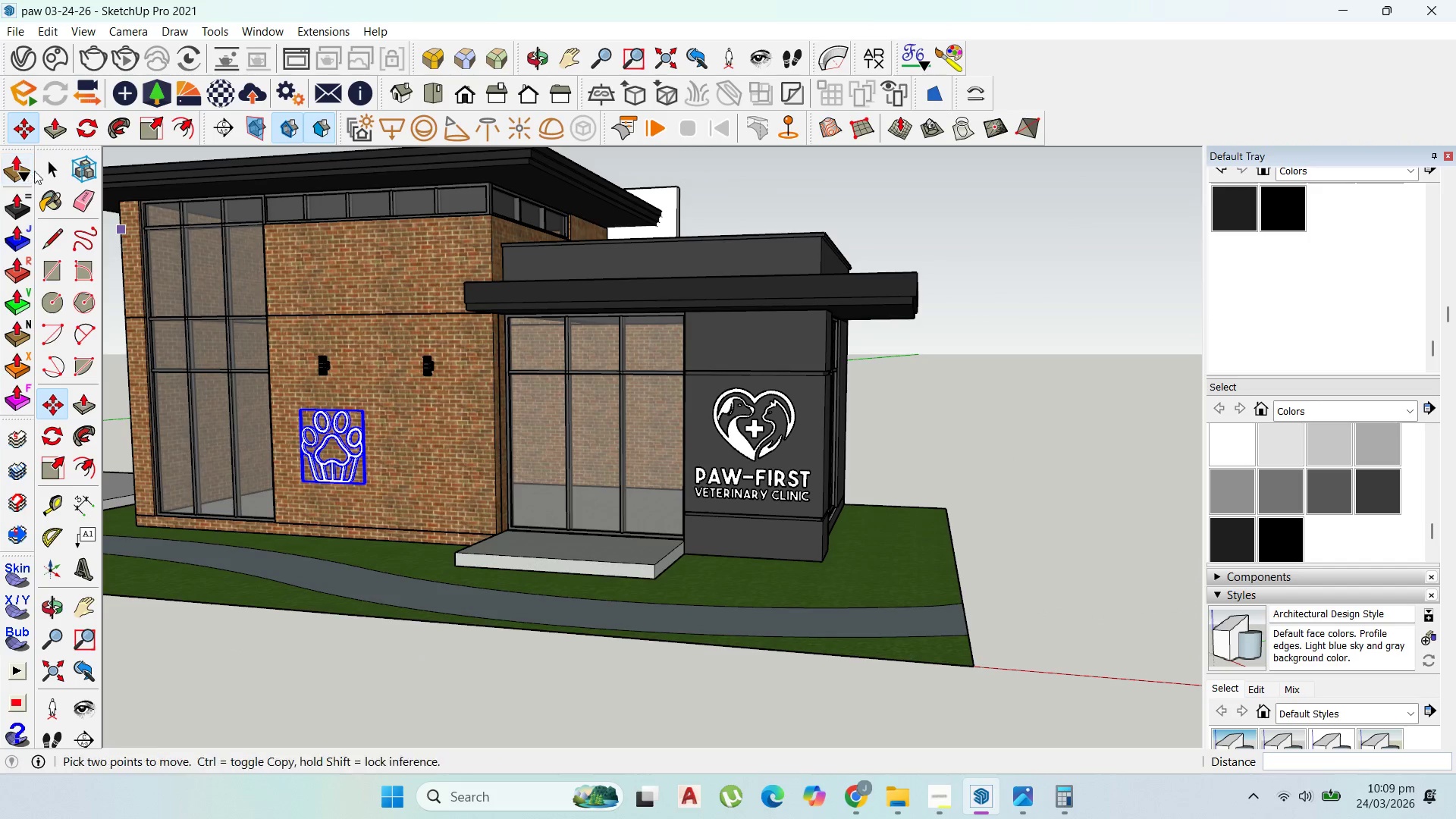 
scroll: coordinate [643, 554], scroll_direction: down, amount: 5.0
 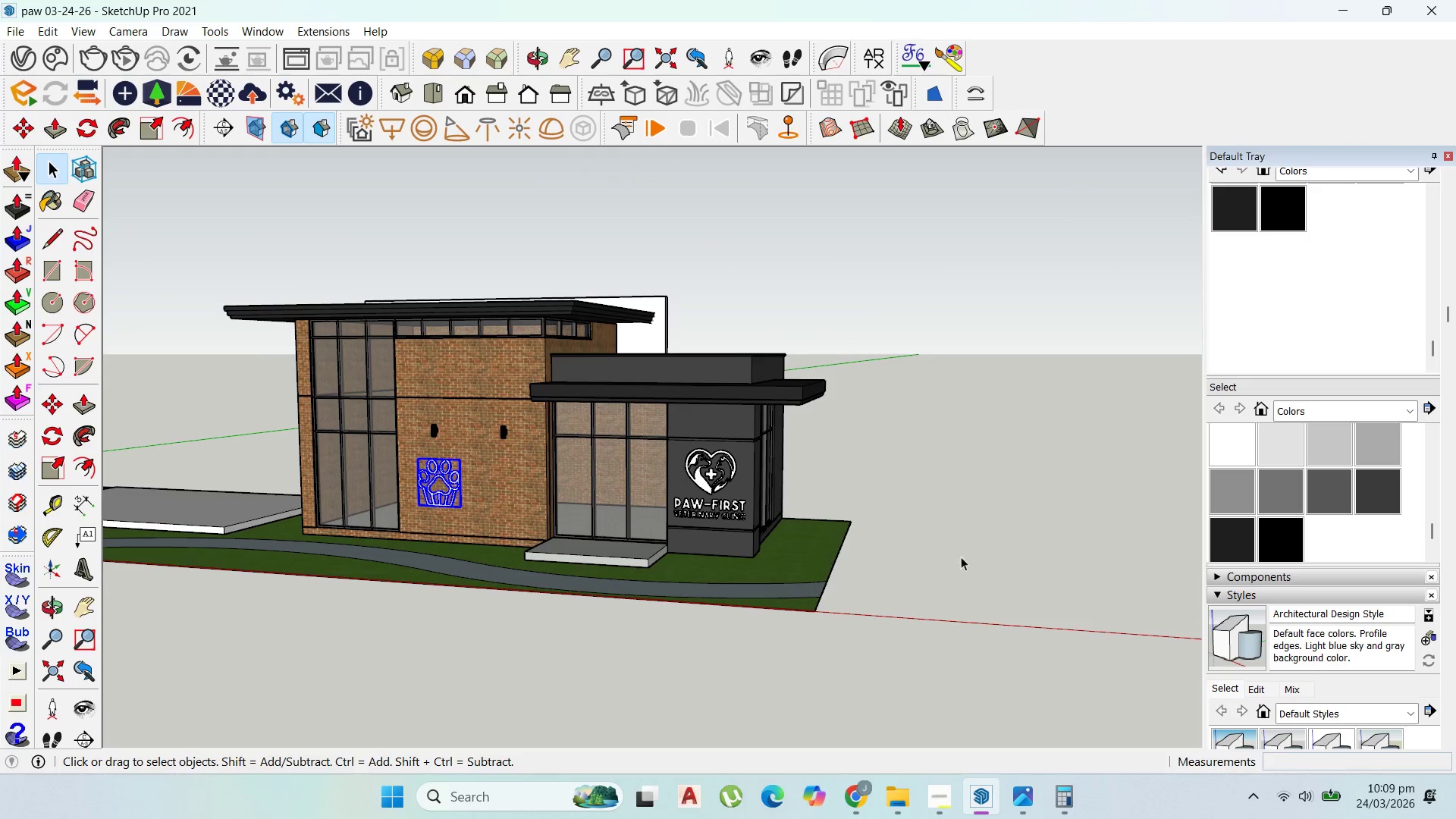 
left_click([996, 550])
 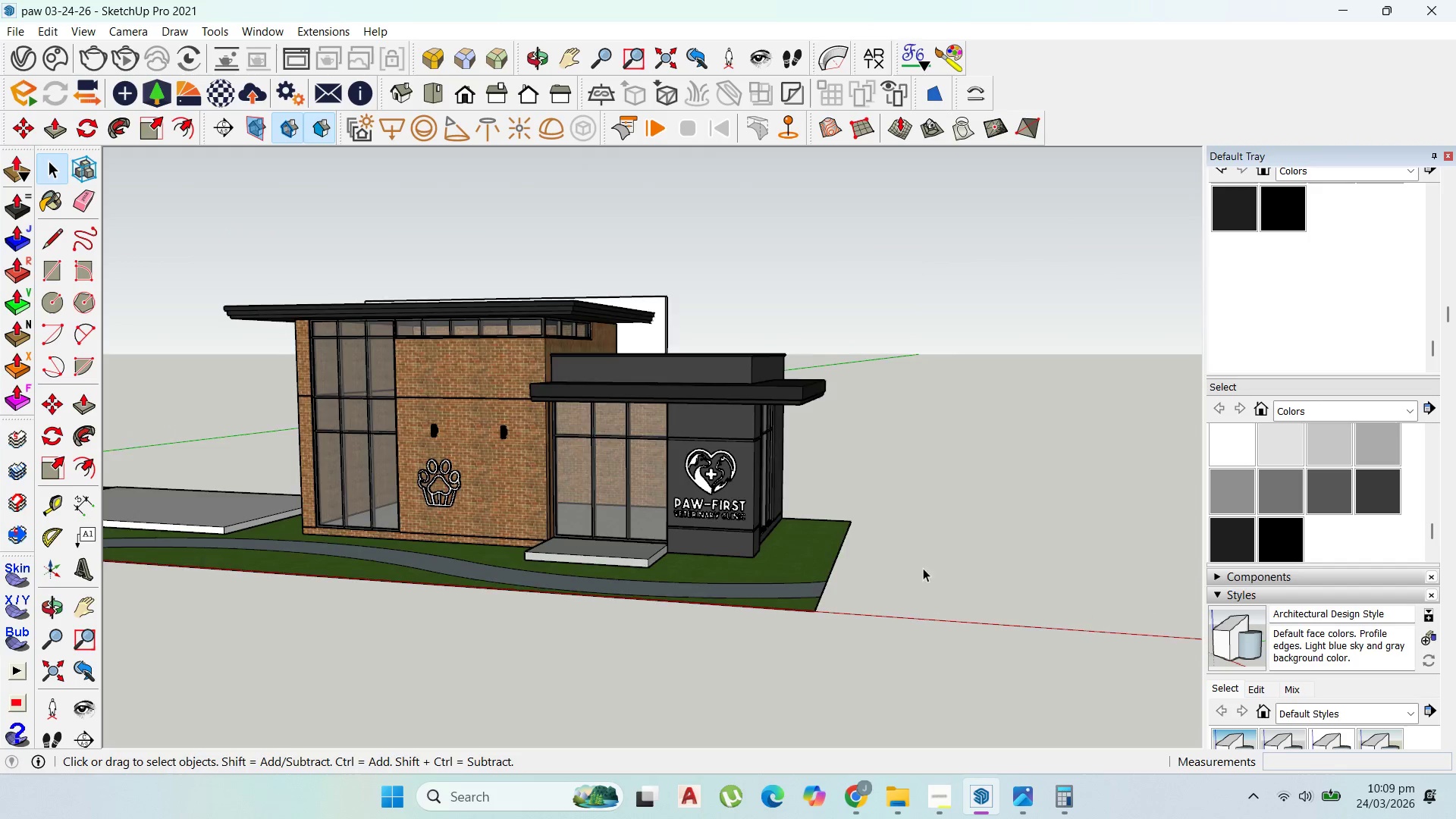 
scroll: coordinate [912, 568], scroll_direction: up, amount: 1.0
 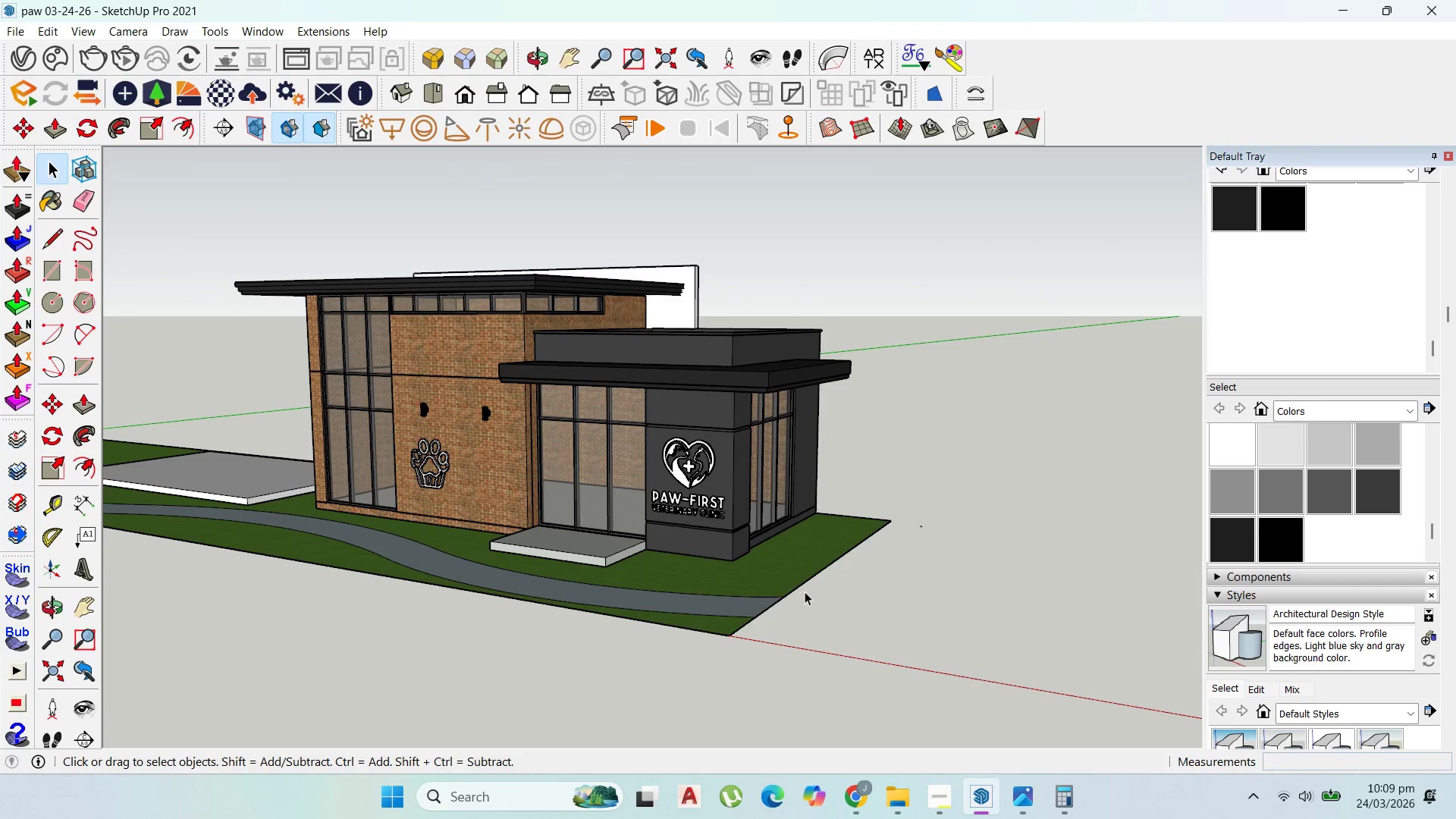 
hold_key(key=ControlLeft, duration=0.94)
 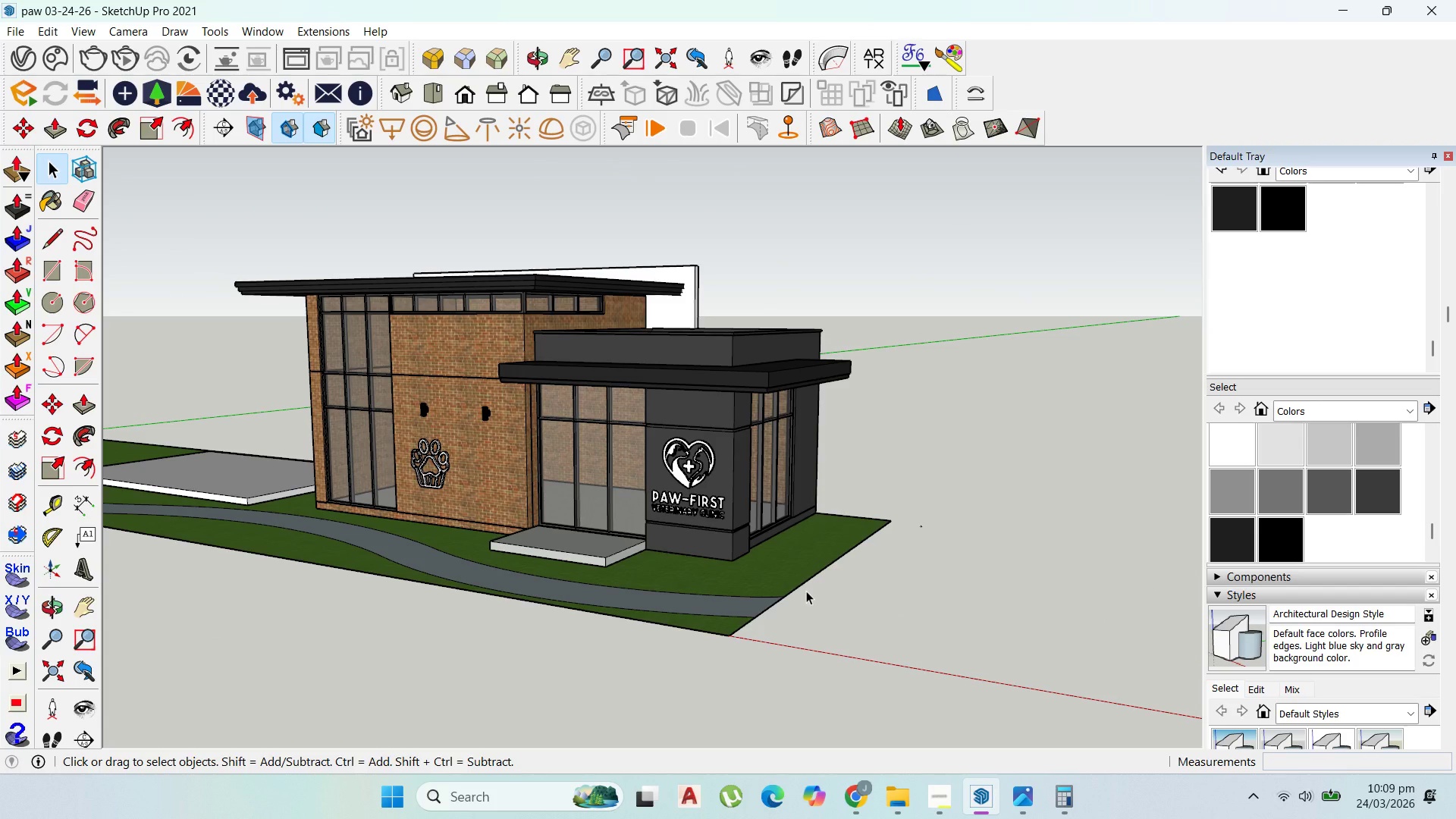 